 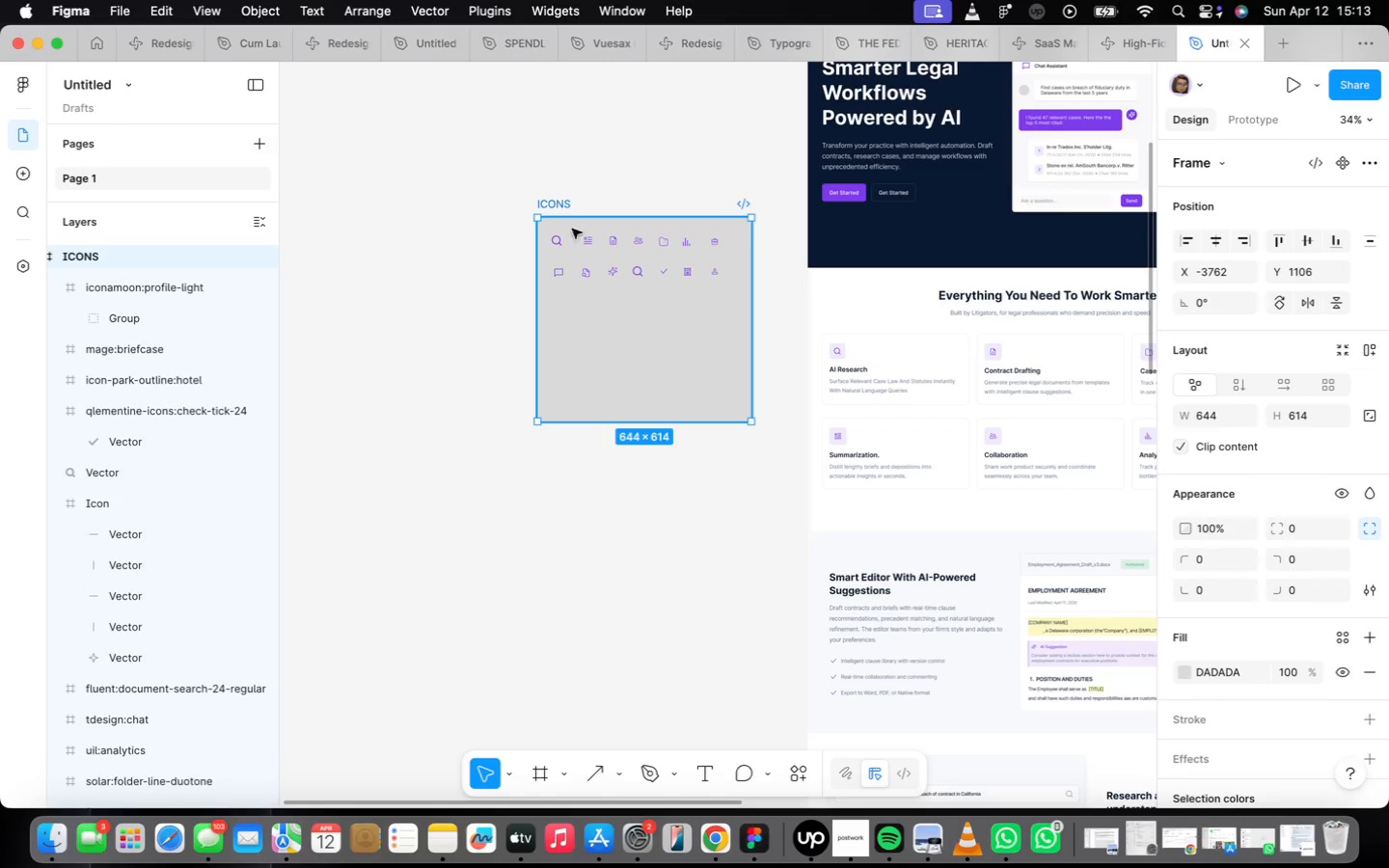 
left_click_drag(start_coordinate=[580, 418], to_coordinate=[637, 320])
 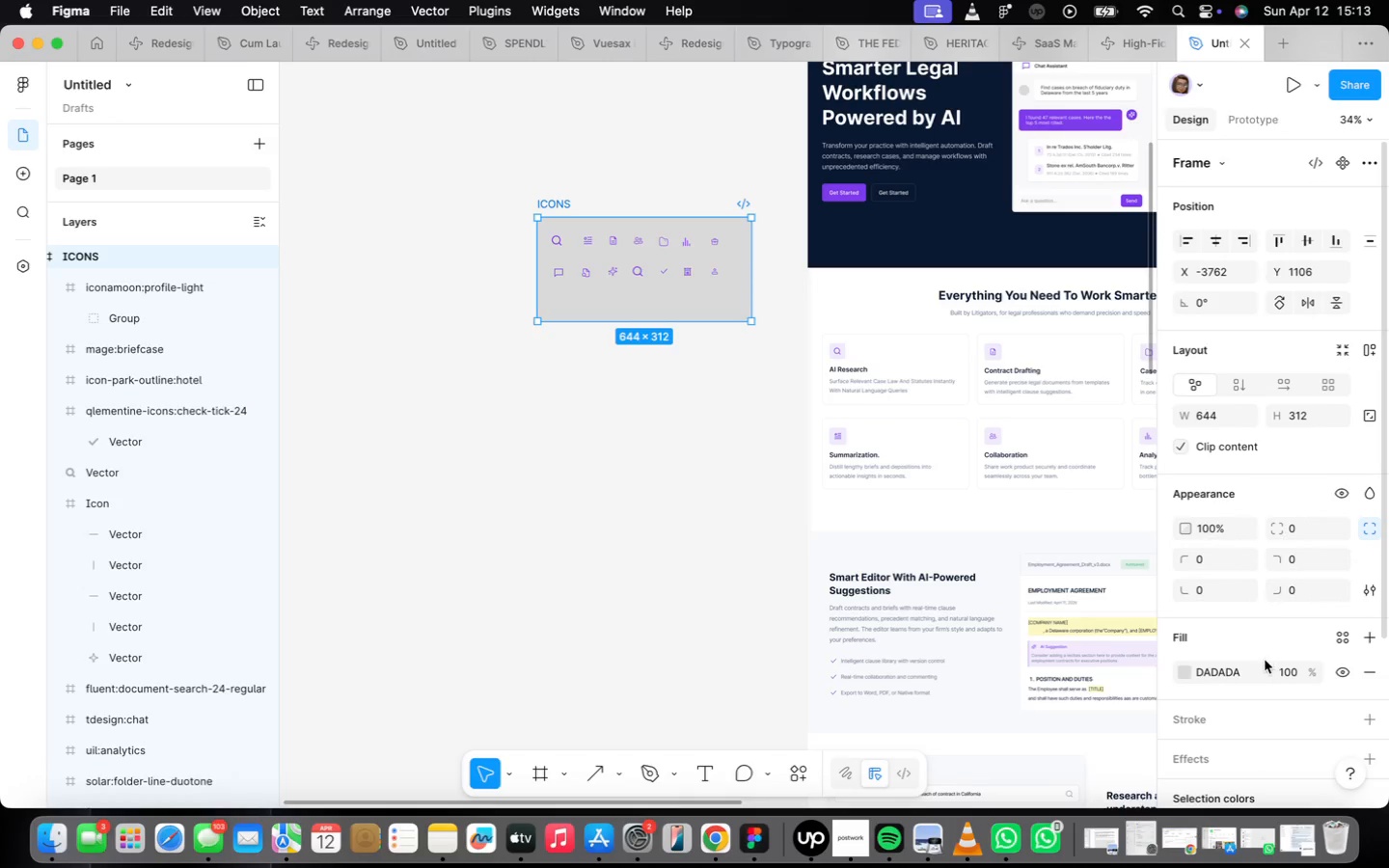 
scroll: coordinate [1209, 654], scroll_direction: down, amount: 46.0
 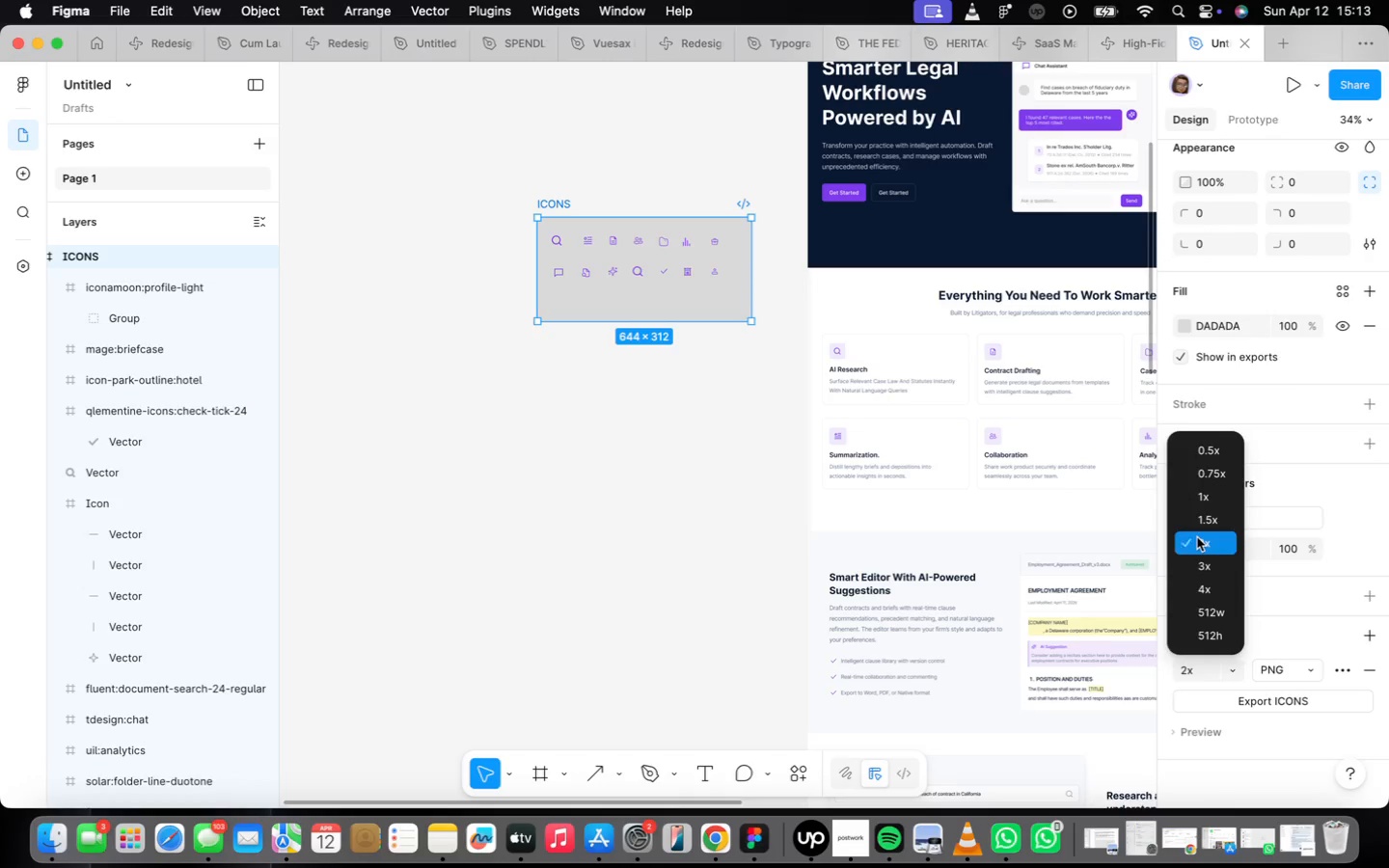 
left_click([1286, 709])
 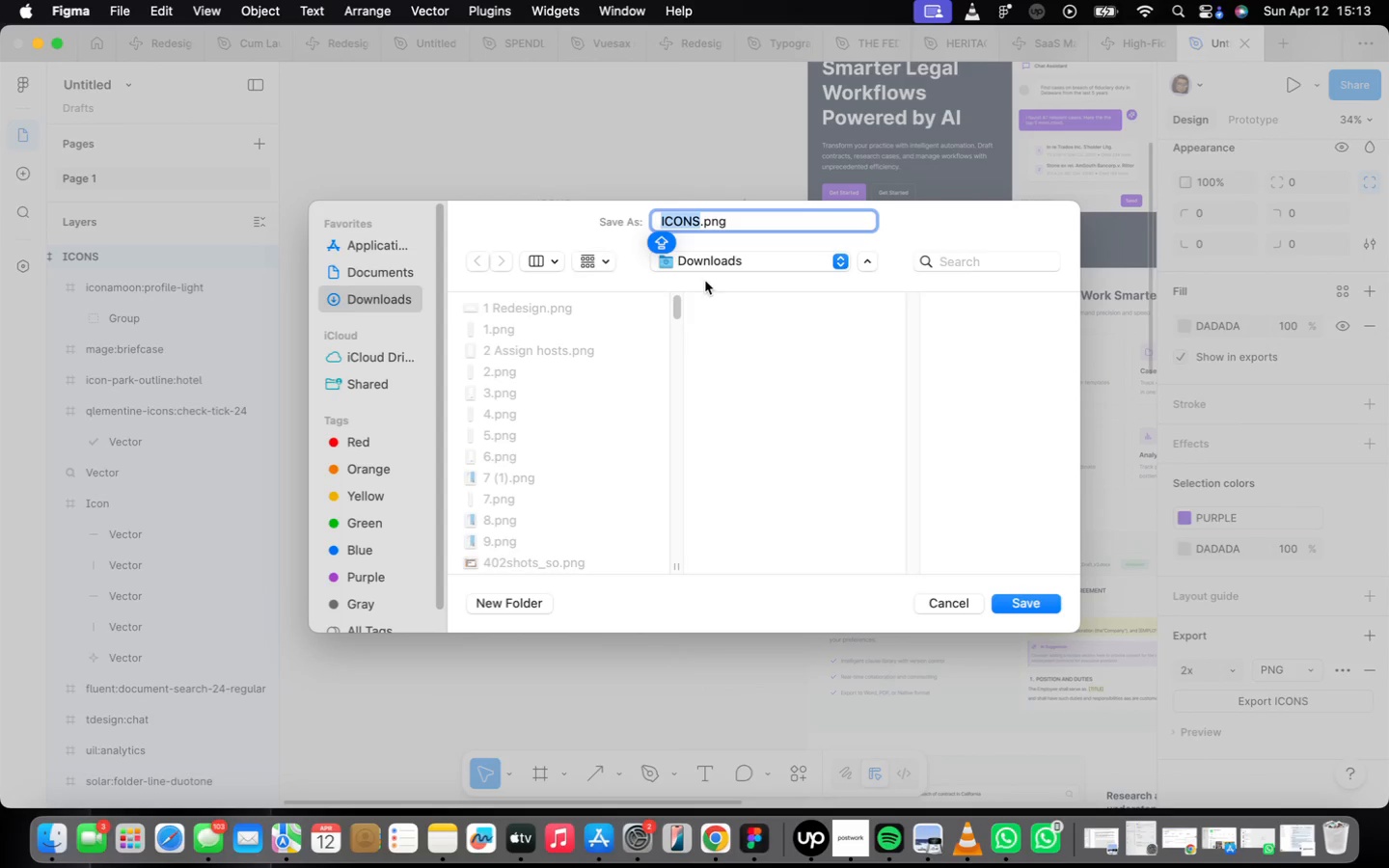 
wait(9.94)
 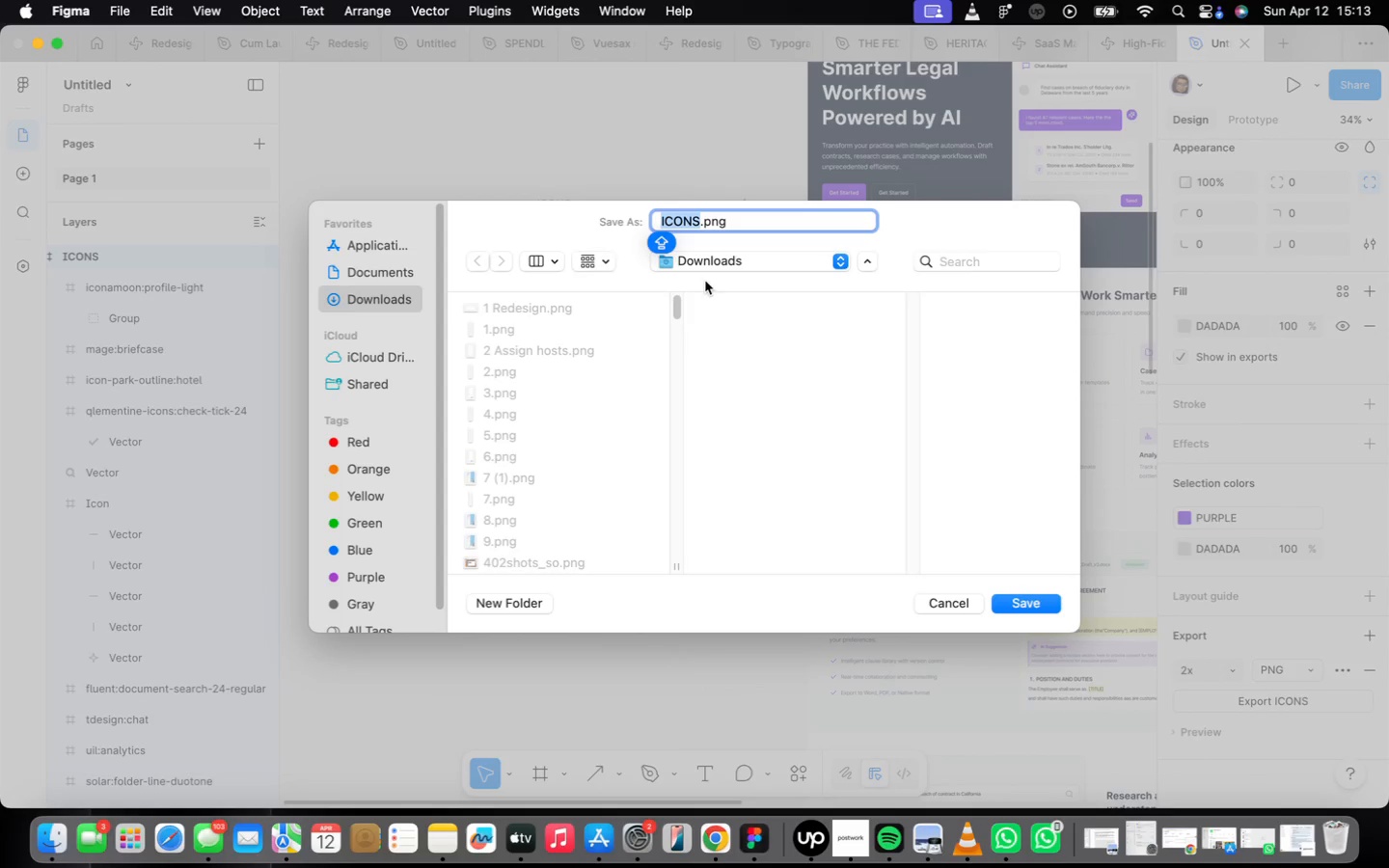 
type(LEX FLOW ICONS P)
key(Backspace)
 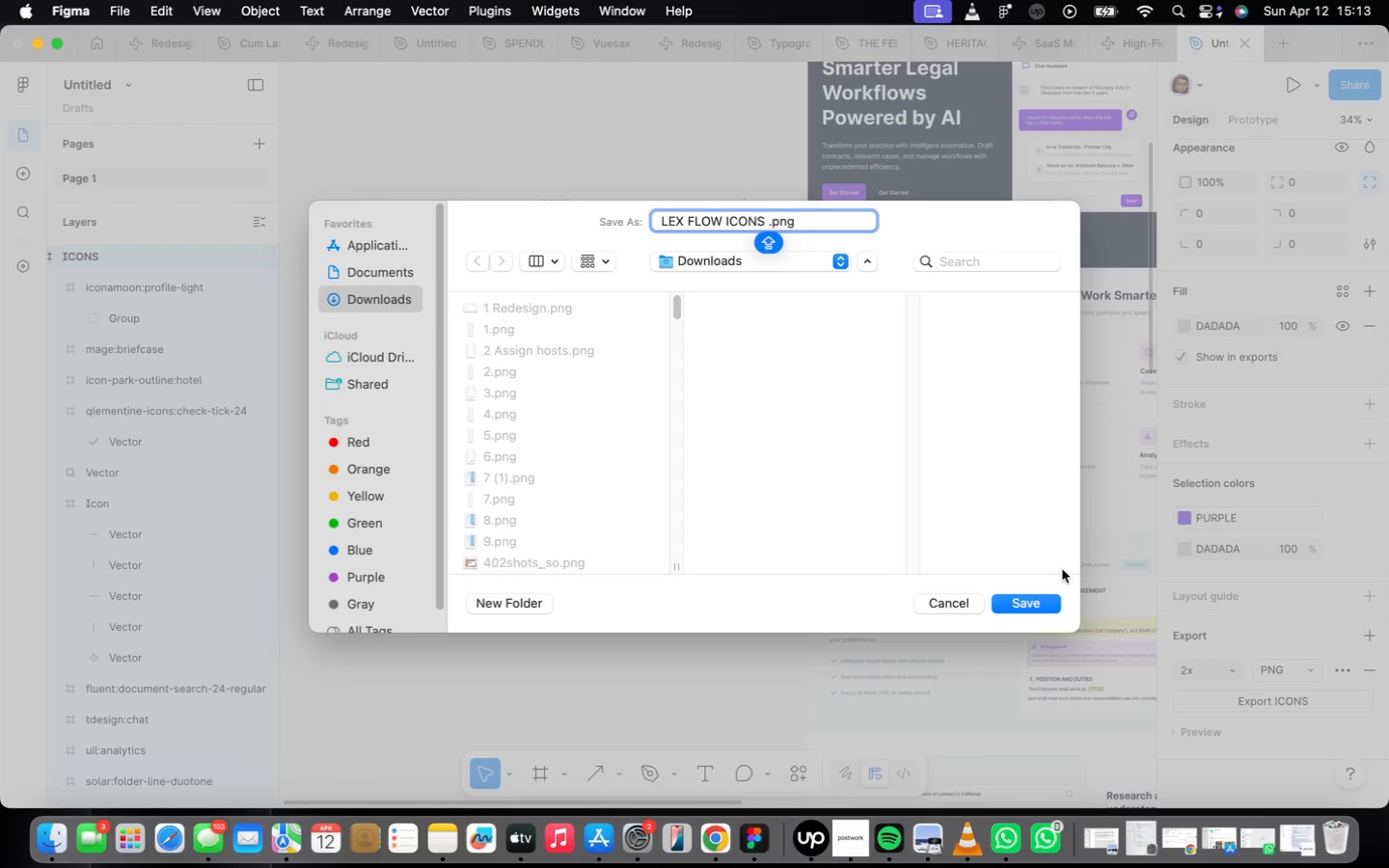 
left_click([1040, 597])
 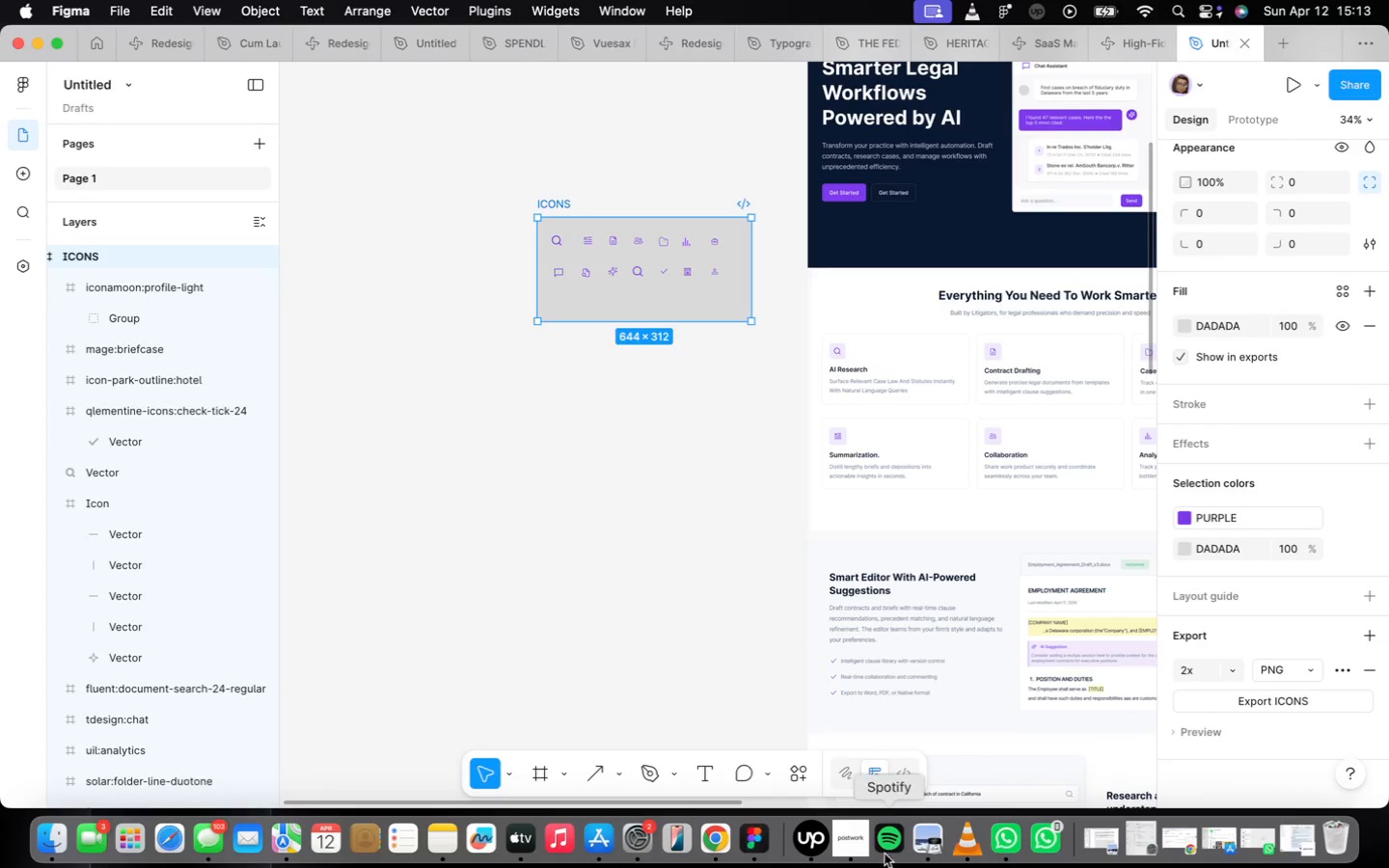 
left_click([849, 850])